 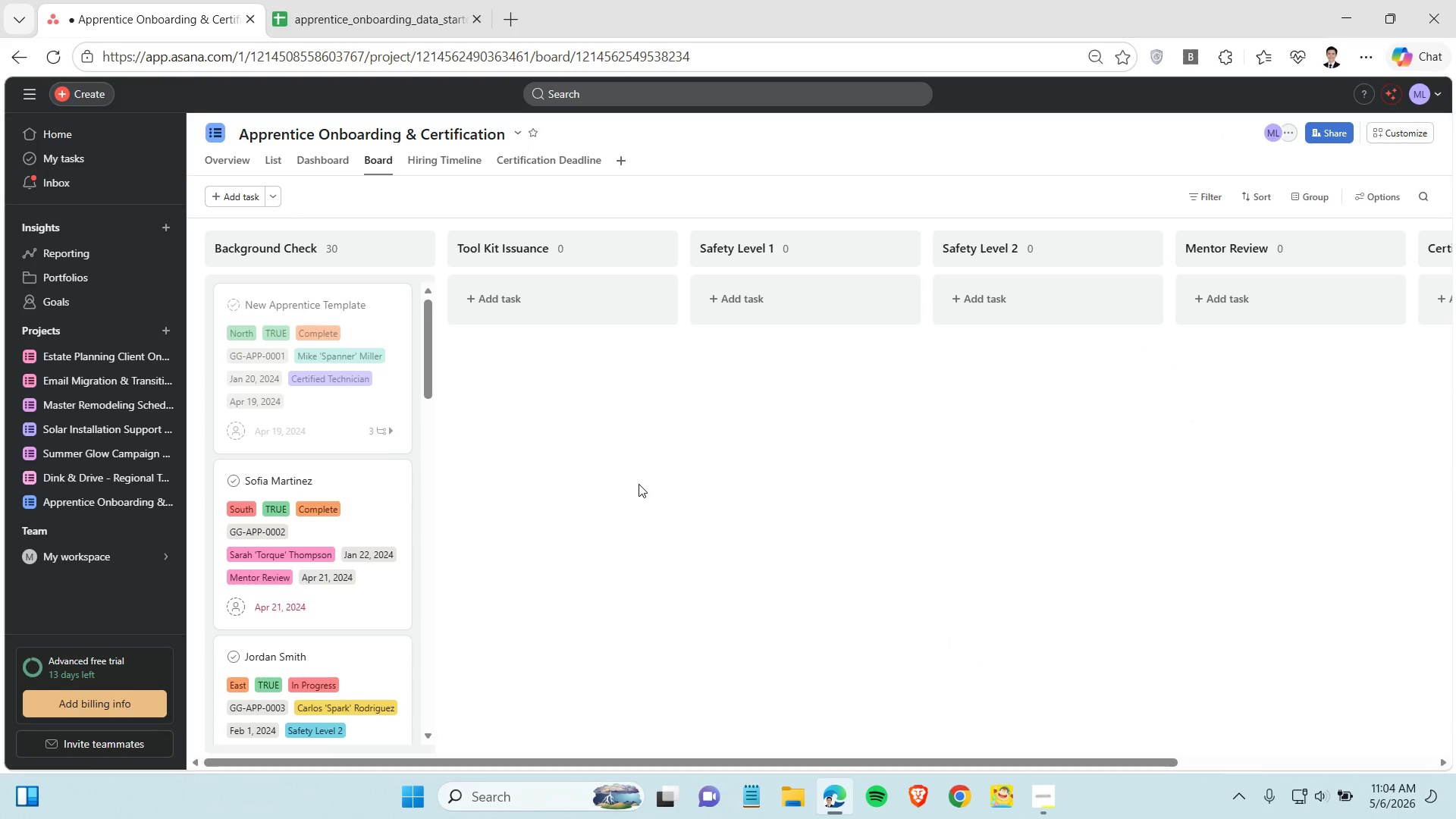 
scroll: coordinate [308, 510], scroll_direction: up, amount: 4.0
 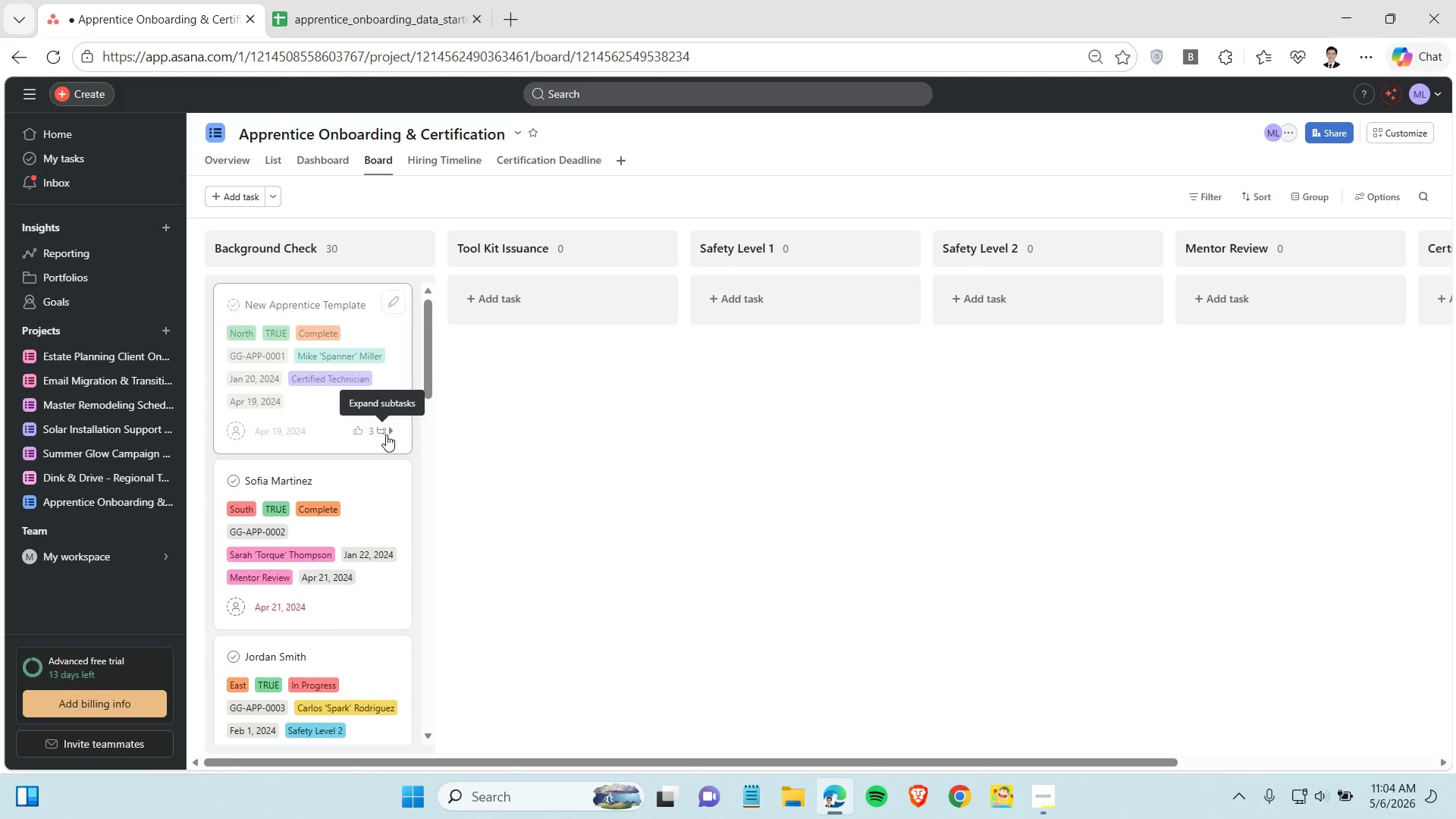 
left_click([384, 433])
 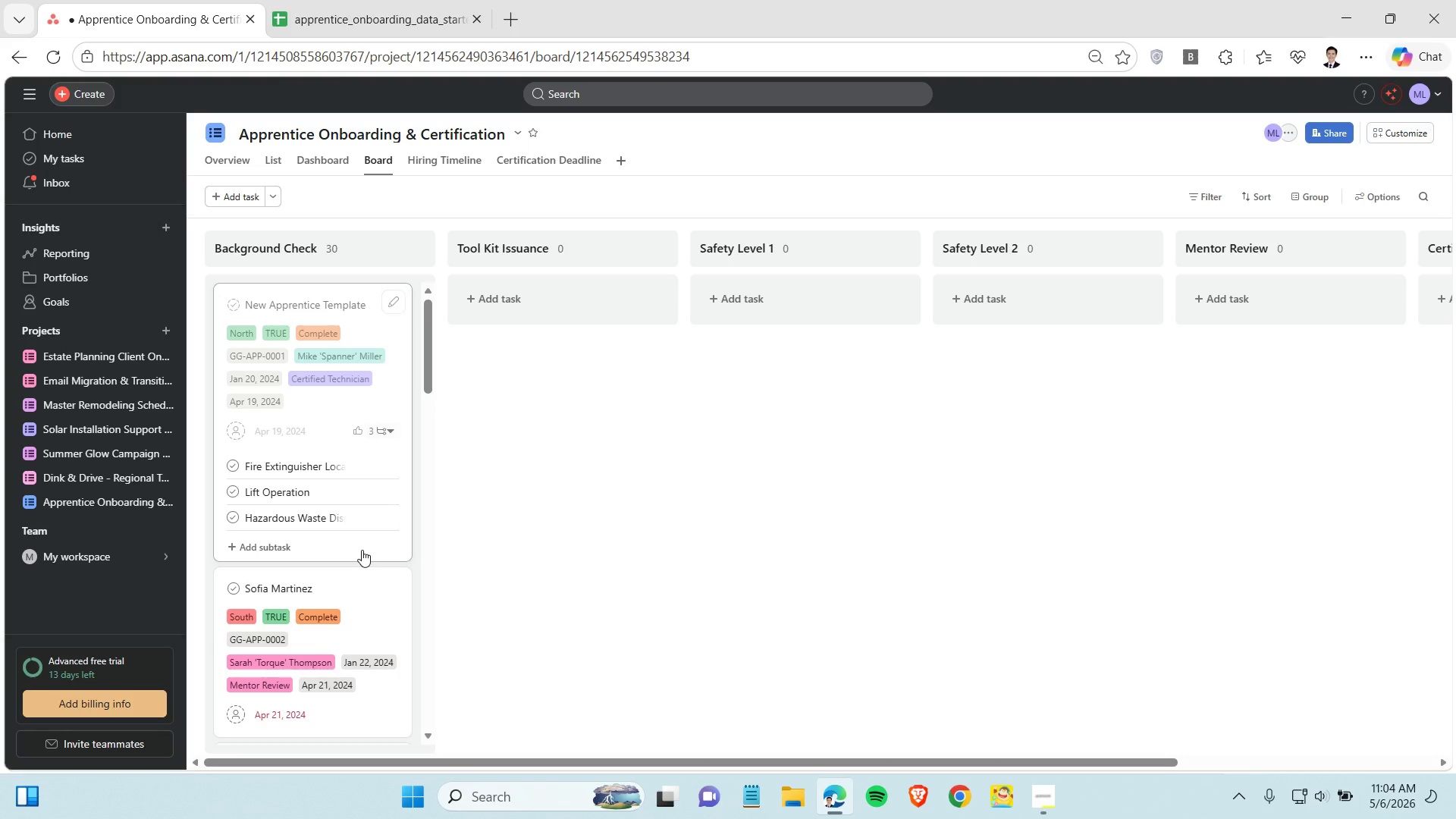 
wait(17.98)
 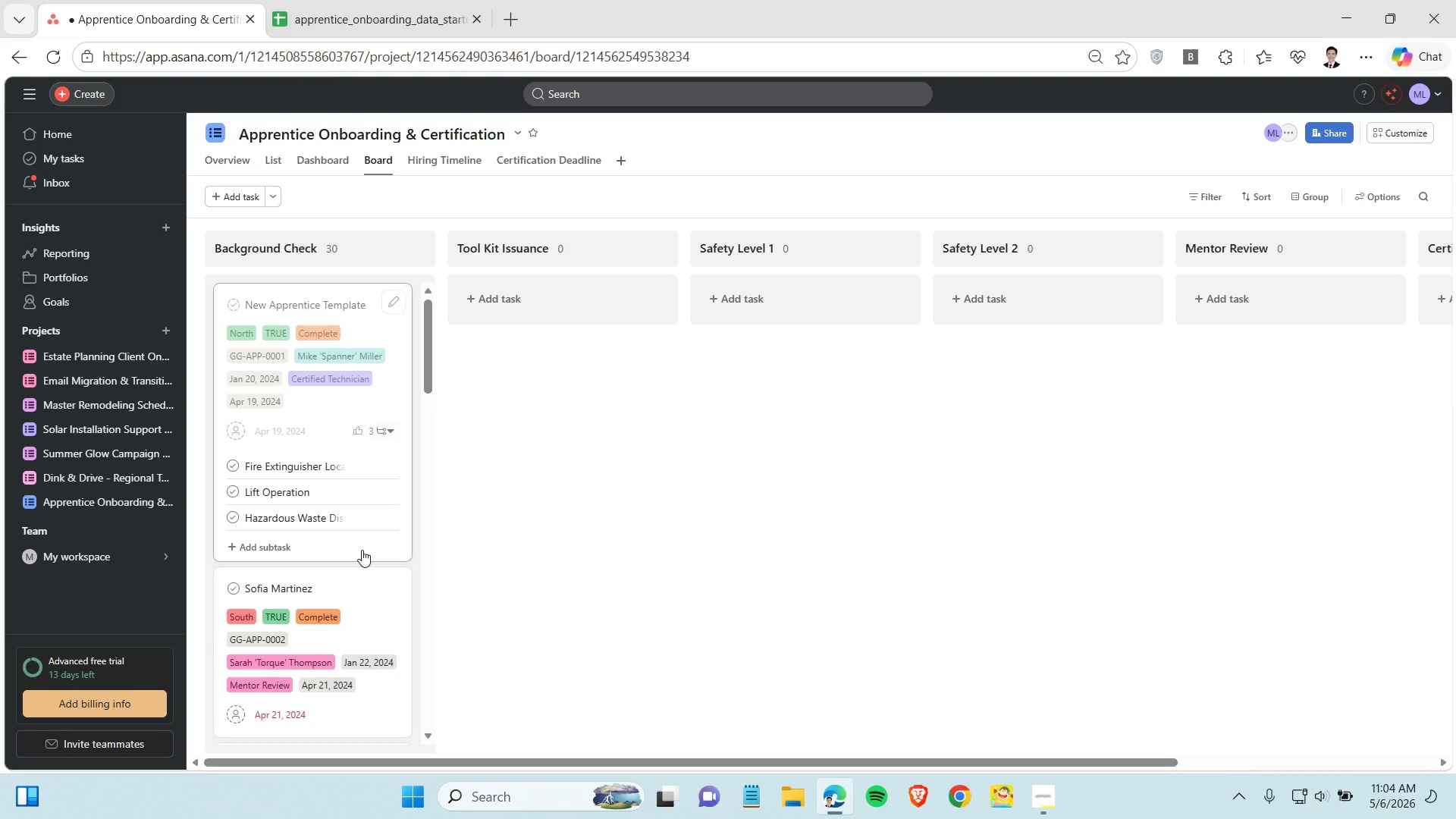 
scroll: coordinate [605, 521], scroll_direction: down, amount: 2.0
 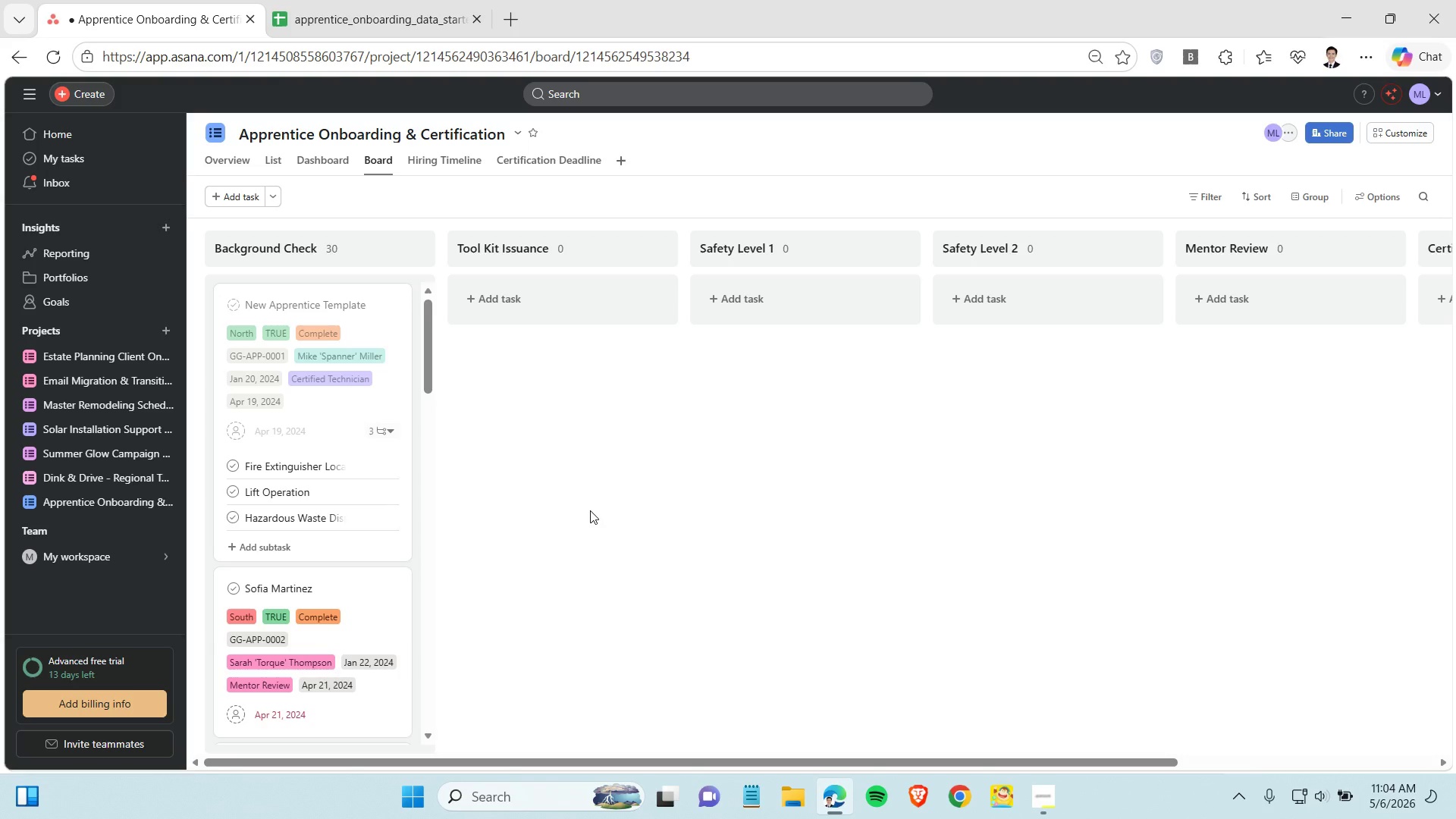 
wait(6.55)
 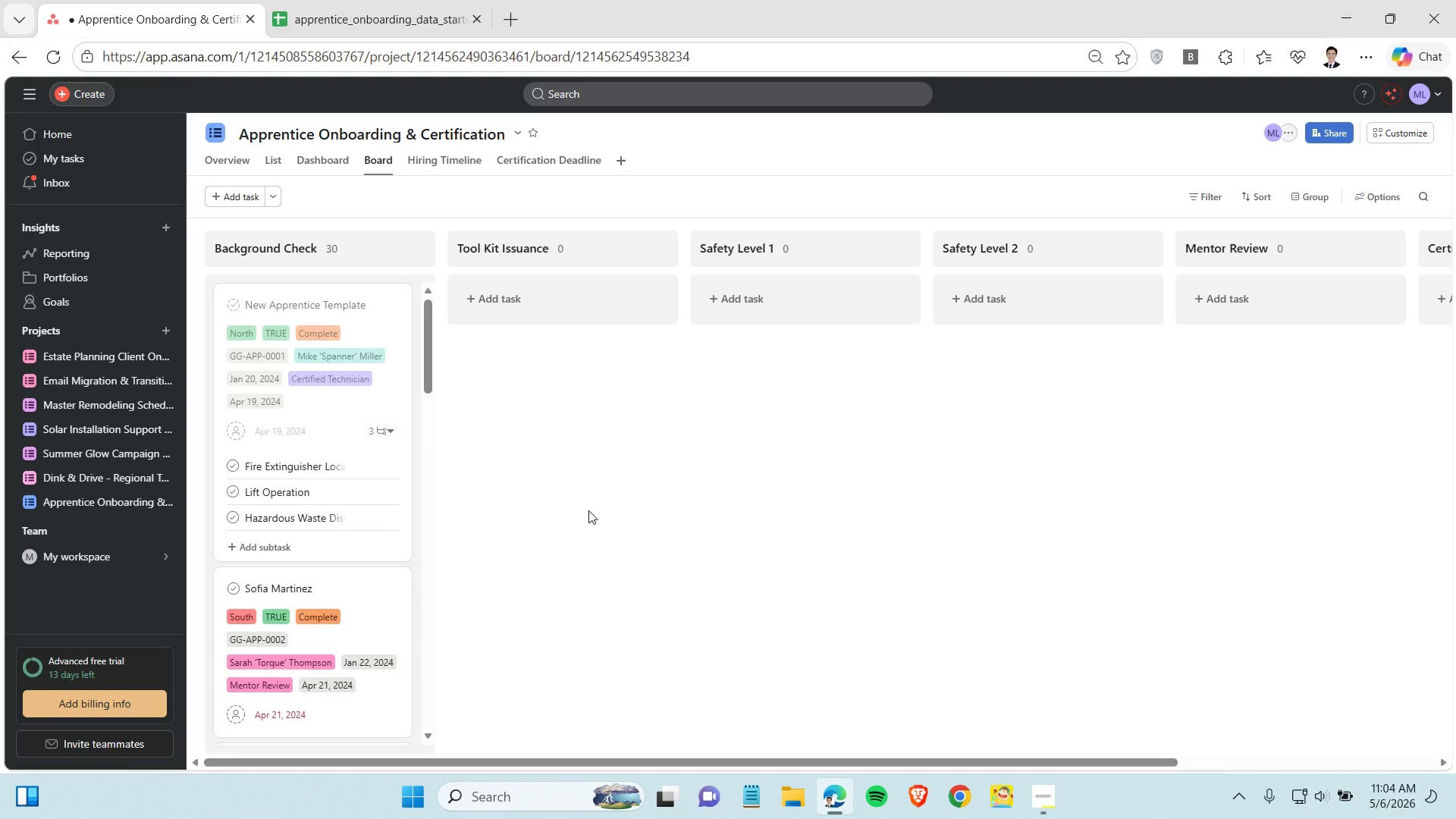 
left_click_drag(start_coordinate=[728, 573], to_coordinate=[732, 574])
 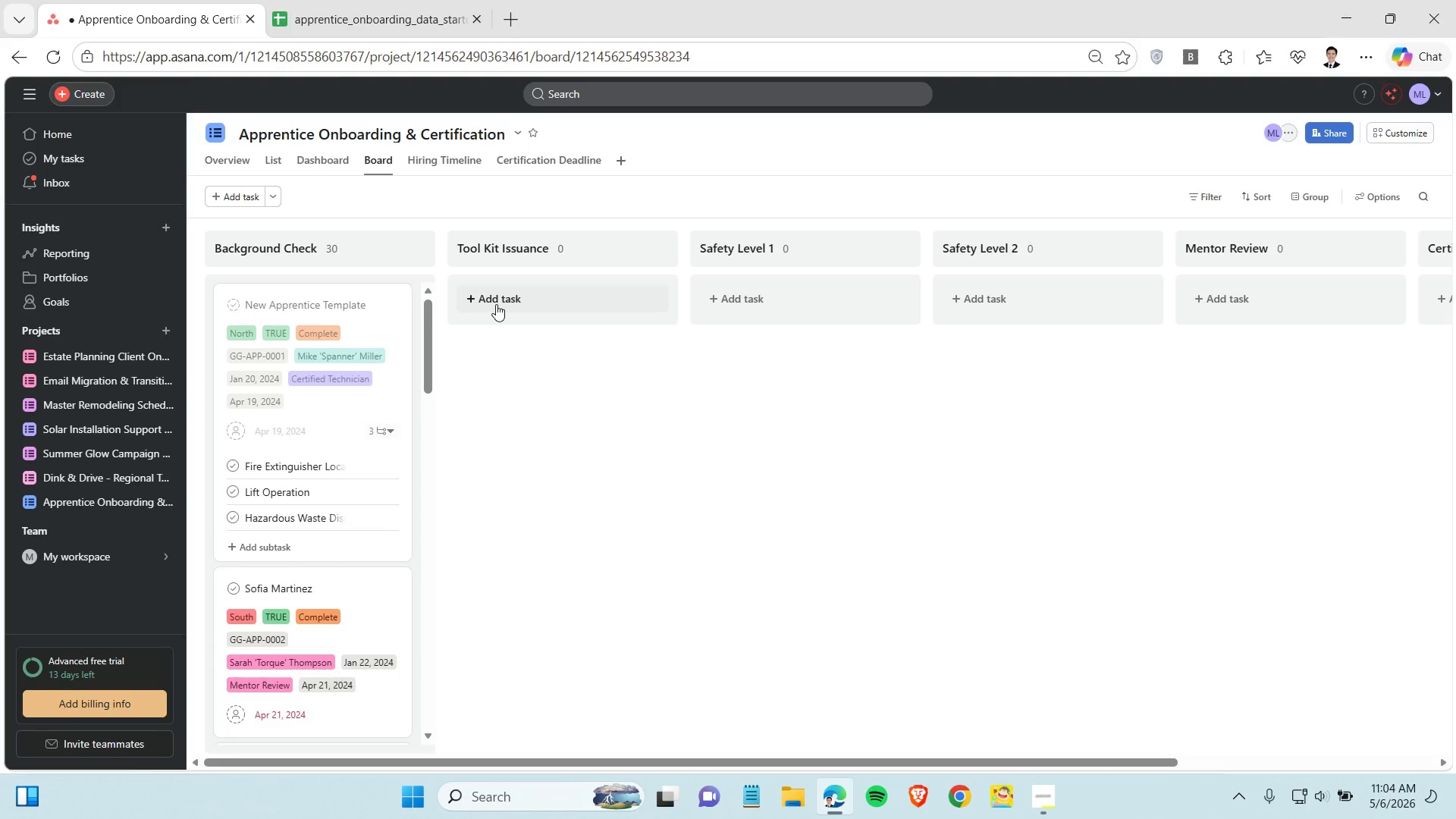 
wait(5.08)
 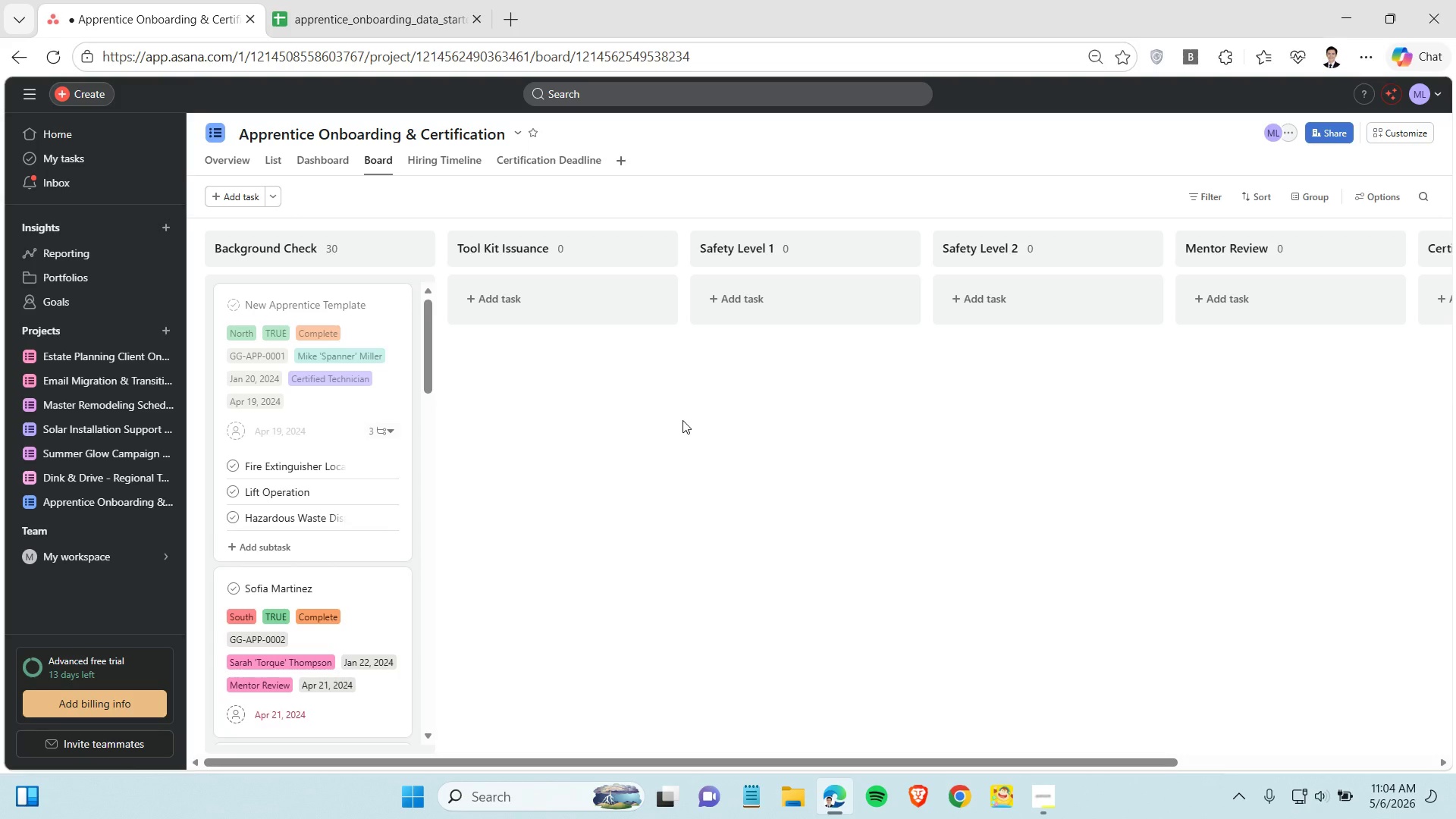 
scroll: coordinate [310, 480], scroll_direction: down, amount: 3.0
 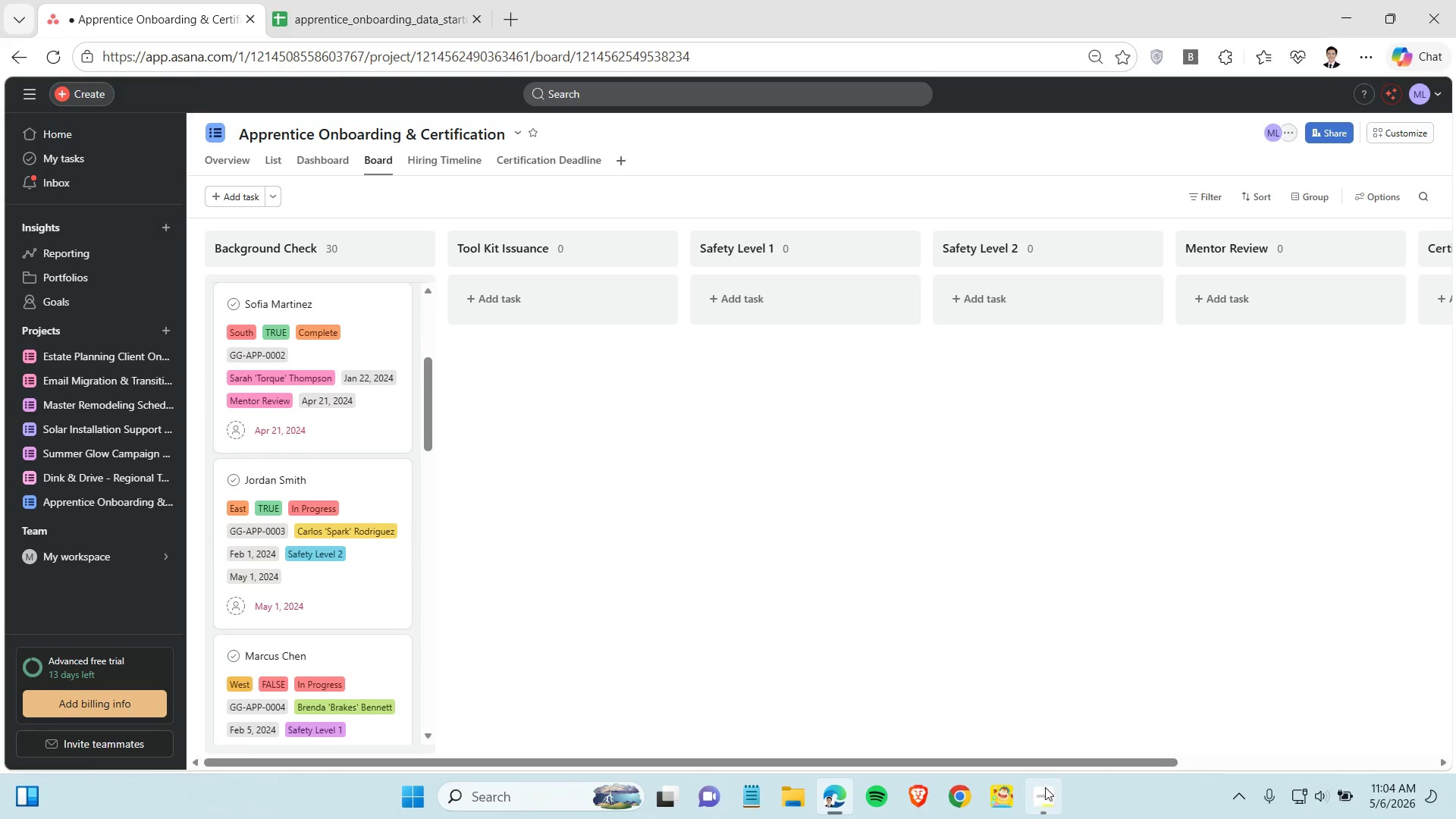 
left_click([1045, 787])